 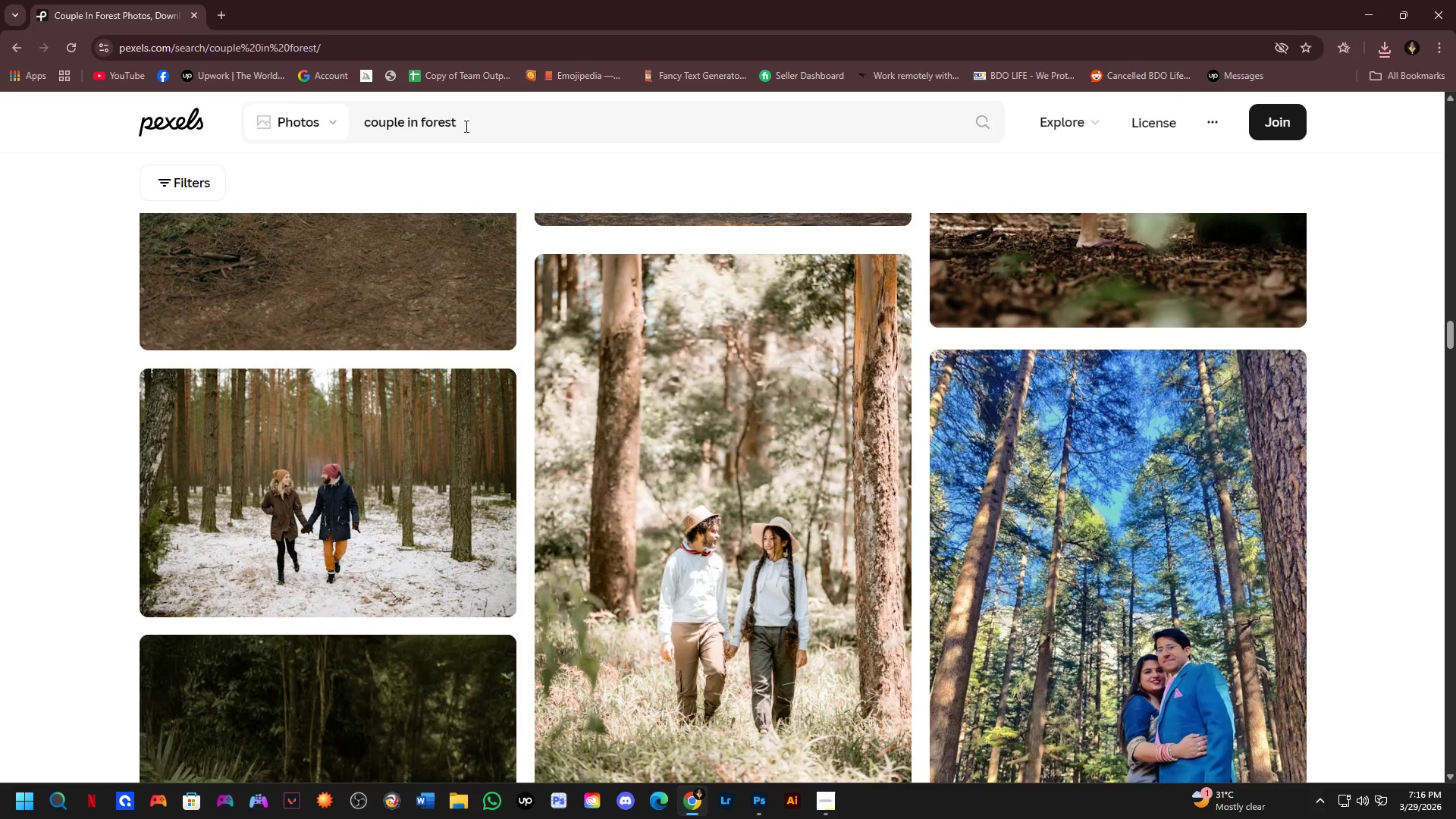 
left_click_drag(start_coordinate=[466, 124], to_coordinate=[420, 128])
 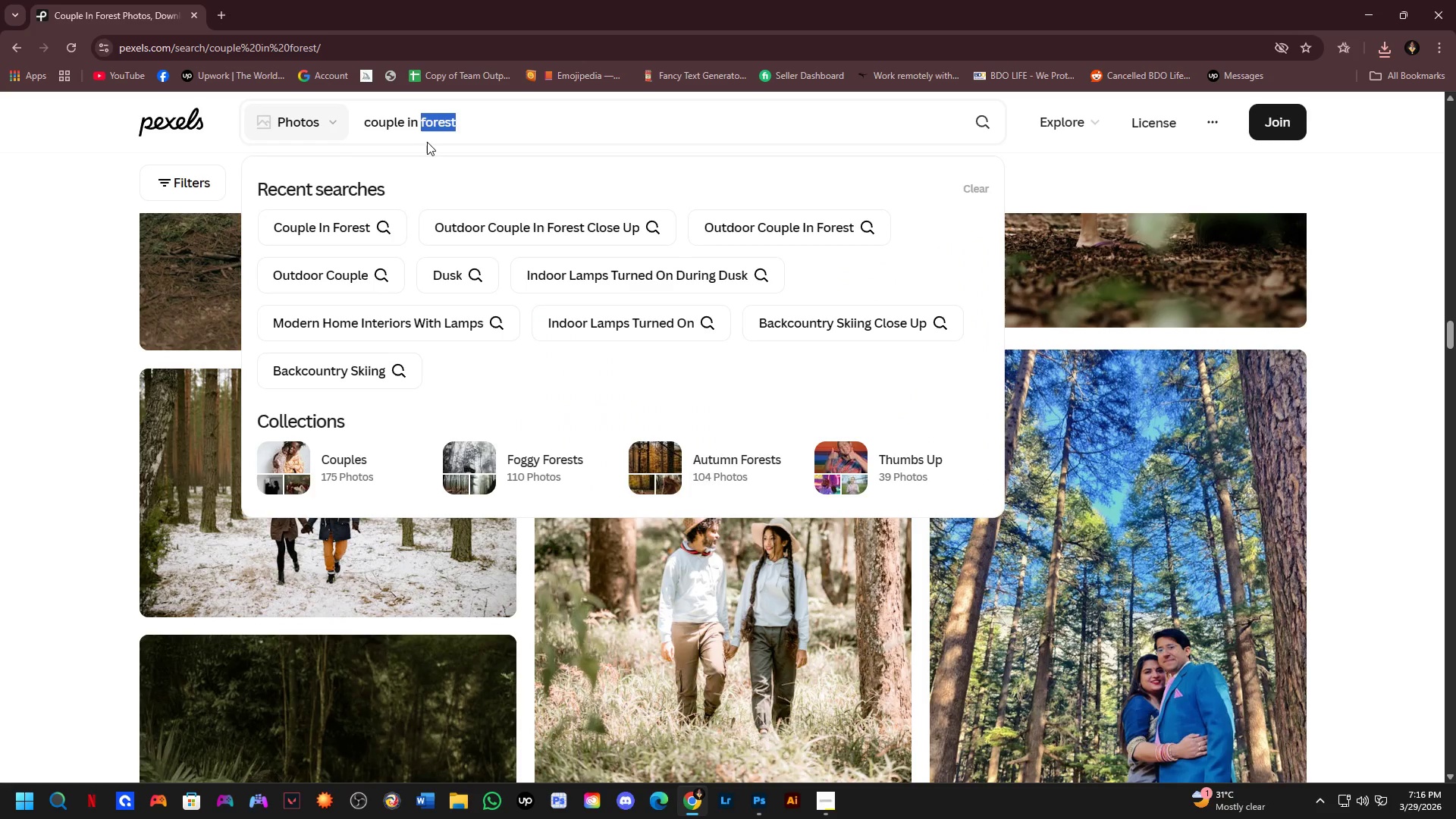 
type(mop)
key(Backspace)
type(untains)
 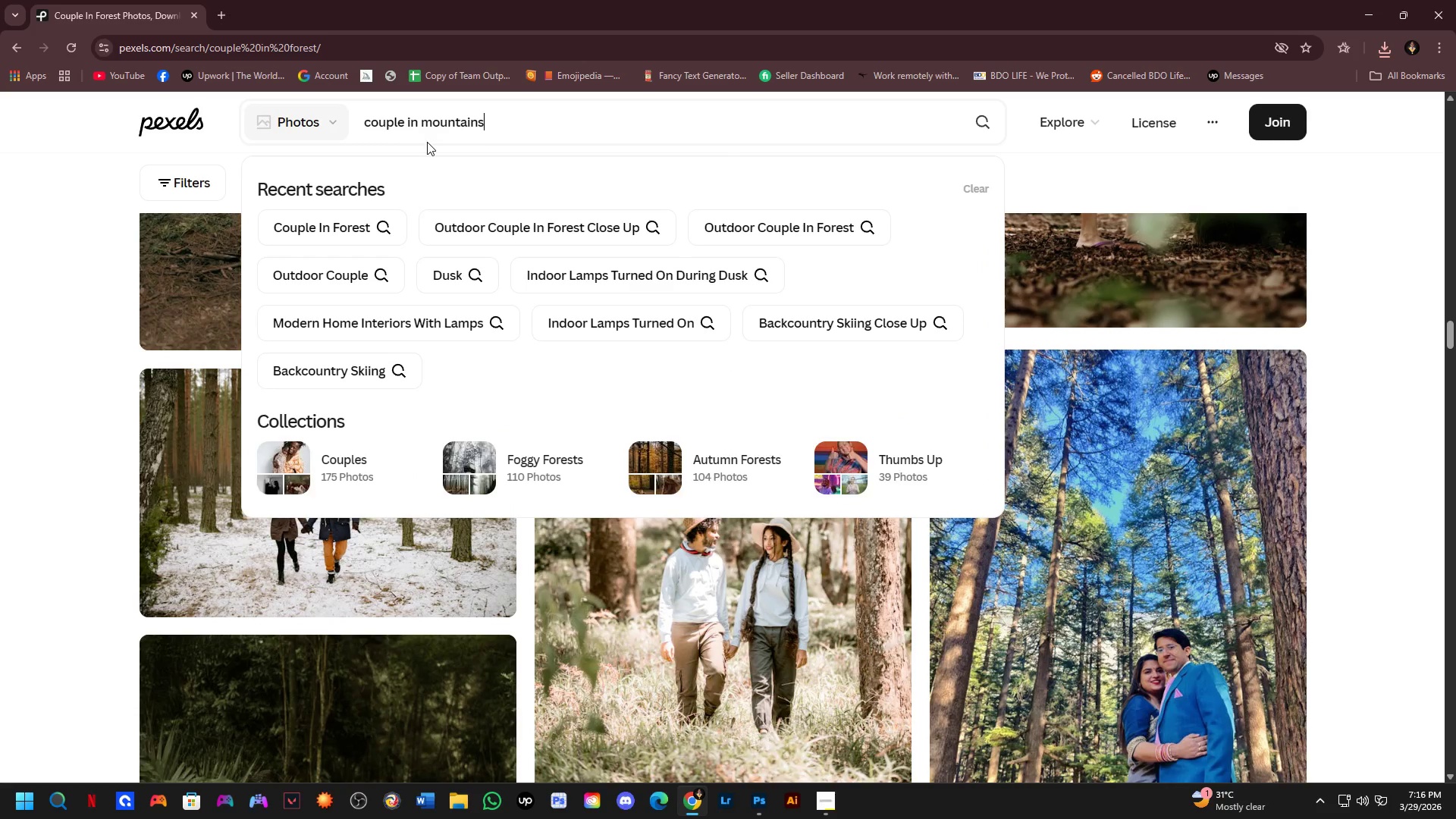 
key(Enter)
 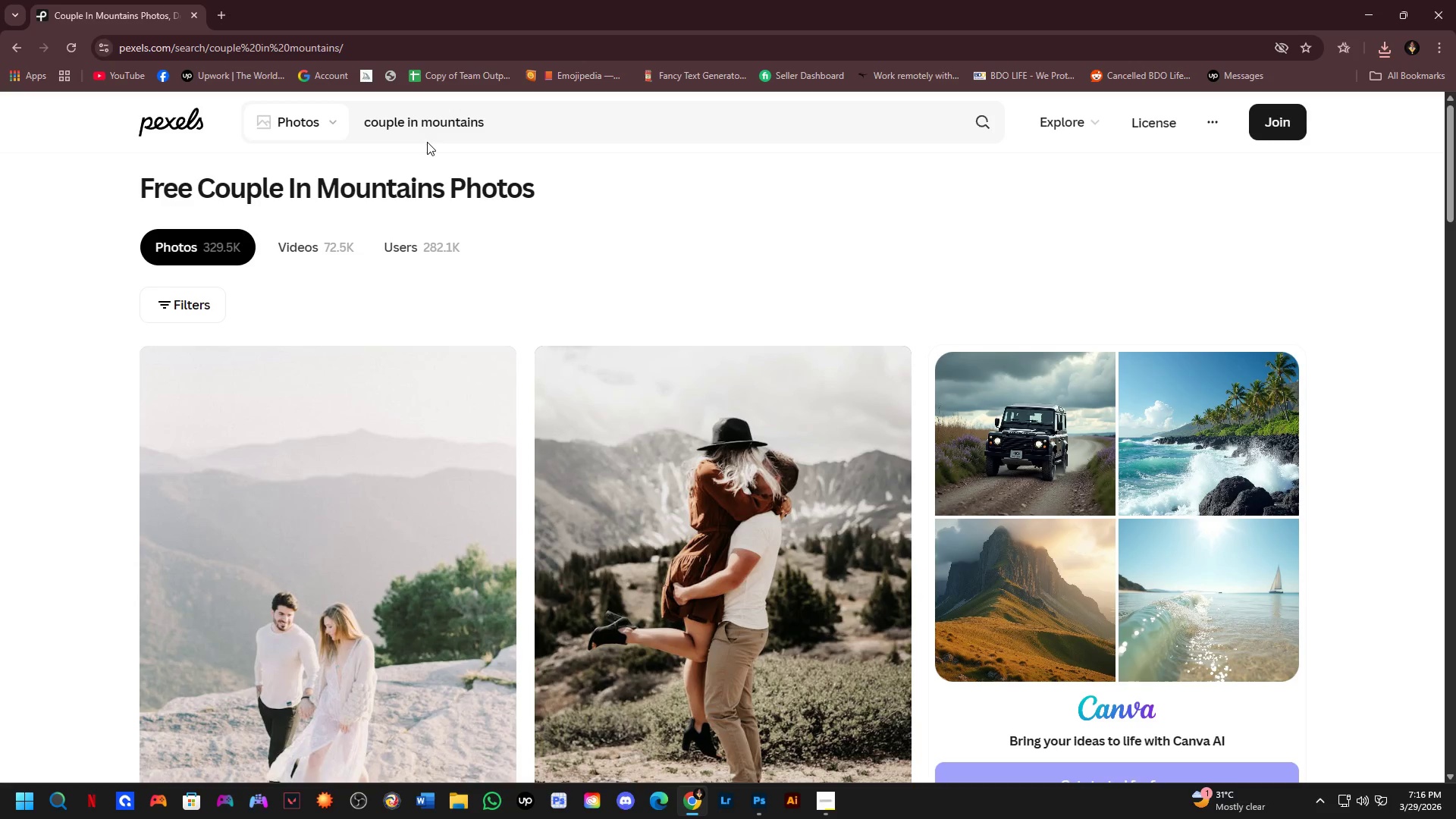 
wait(6.17)
 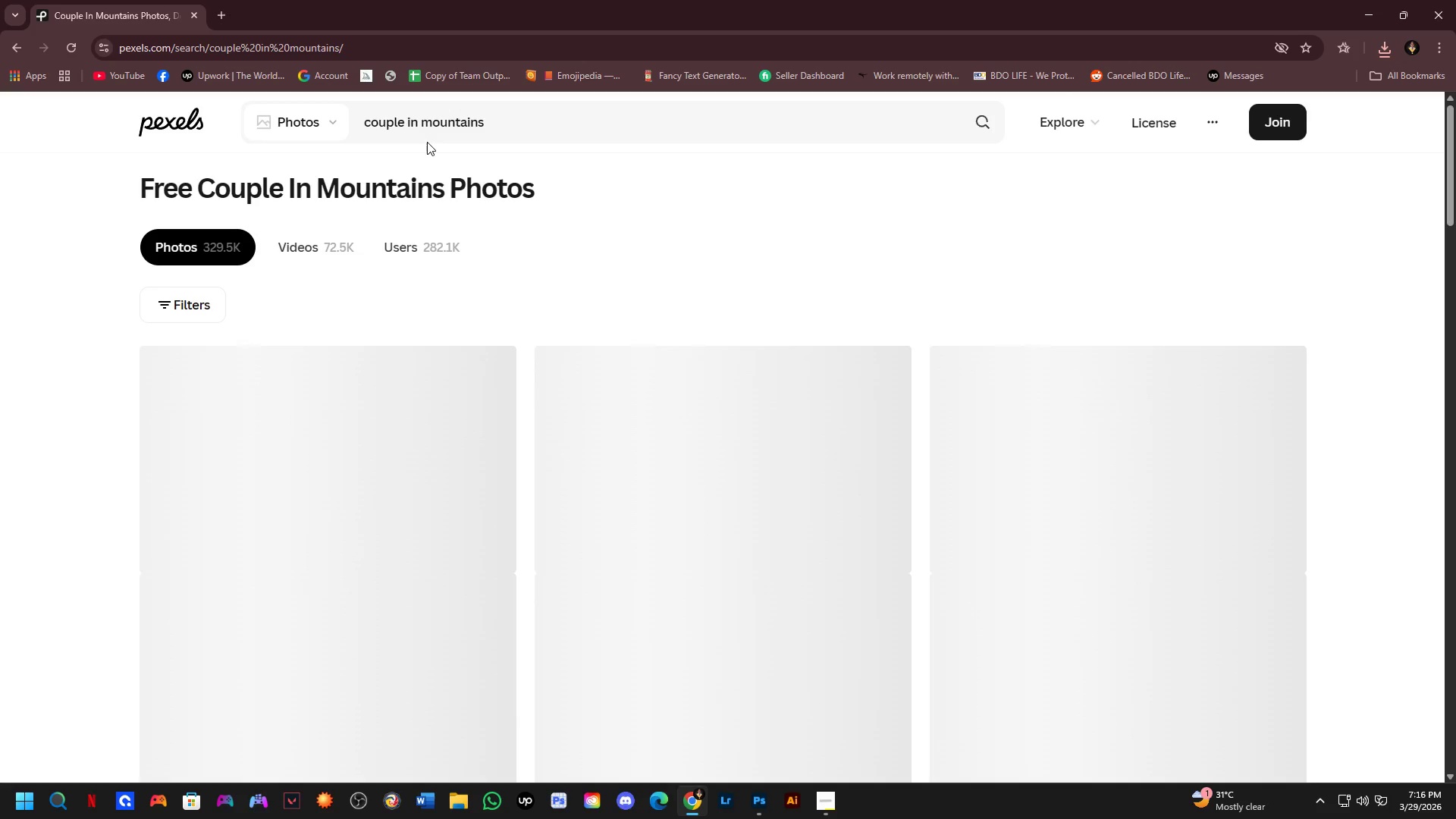 
scroll: coordinate [623, 337], scroll_direction: down, amount: 16.0
 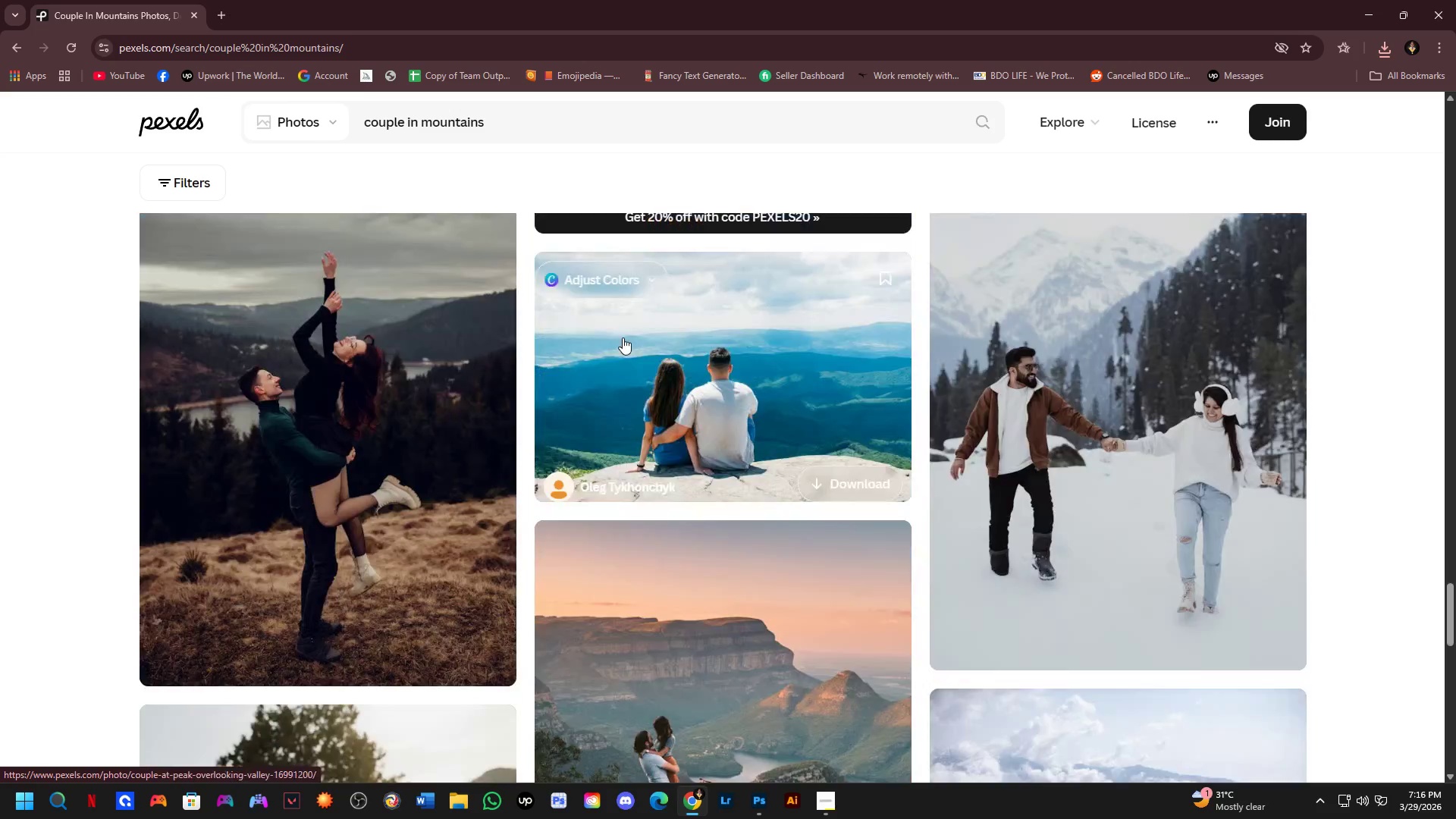 
scroll: coordinate [623, 338], scroll_direction: down, amount: 4.0
 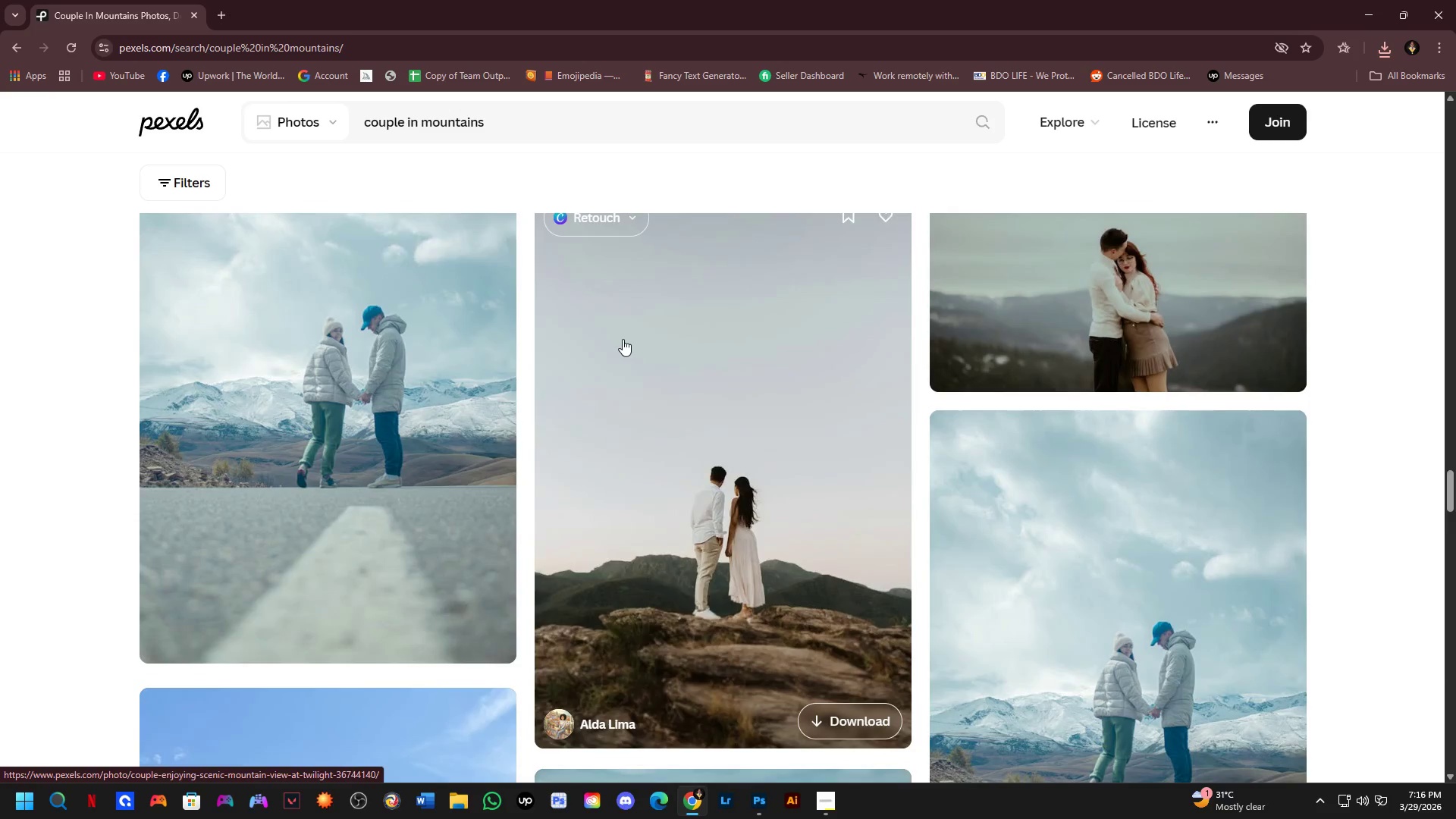 
scroll: coordinate [706, 507], scroll_direction: up, amount: 15.0
 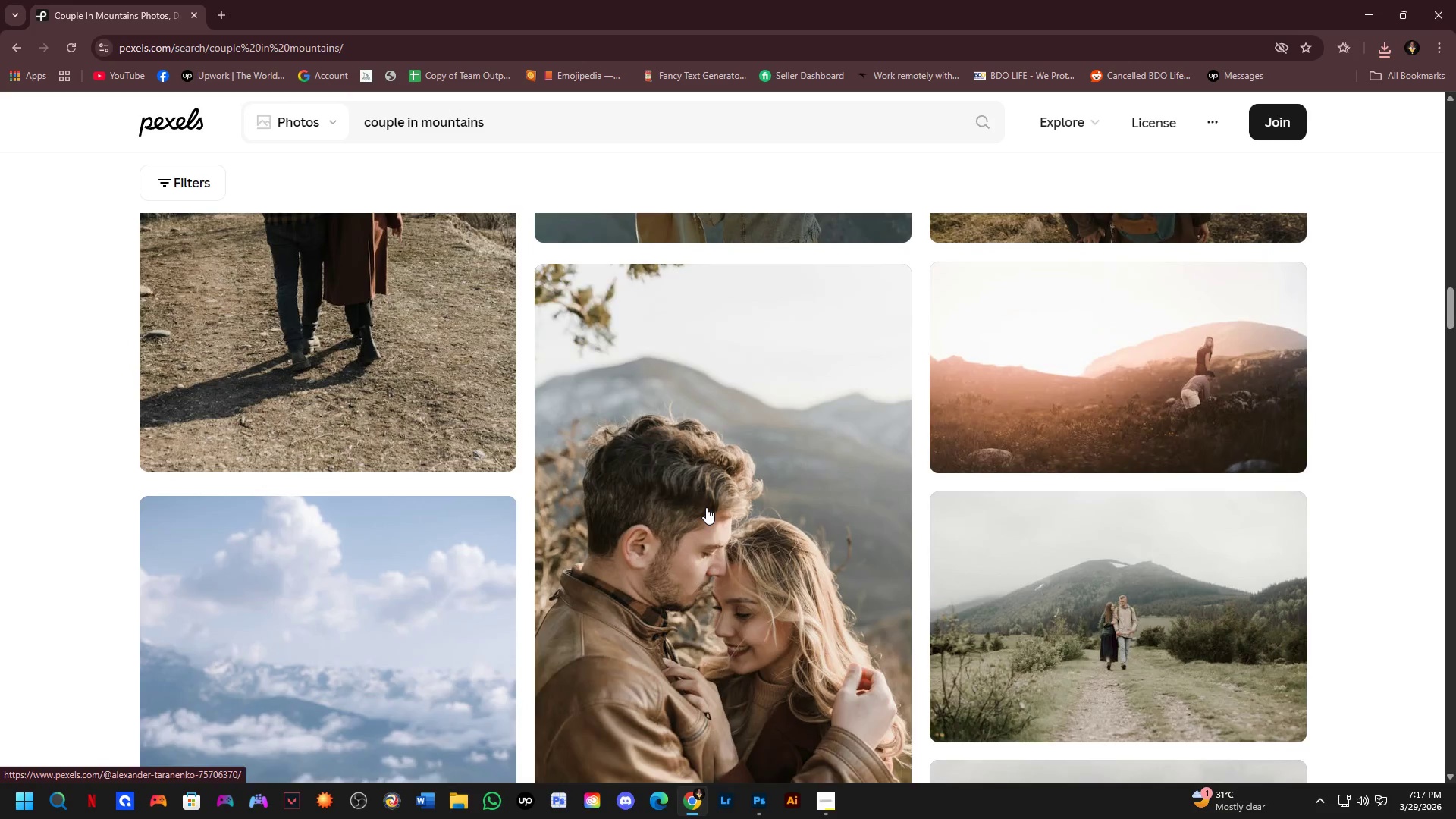 
left_click([706, 507])
 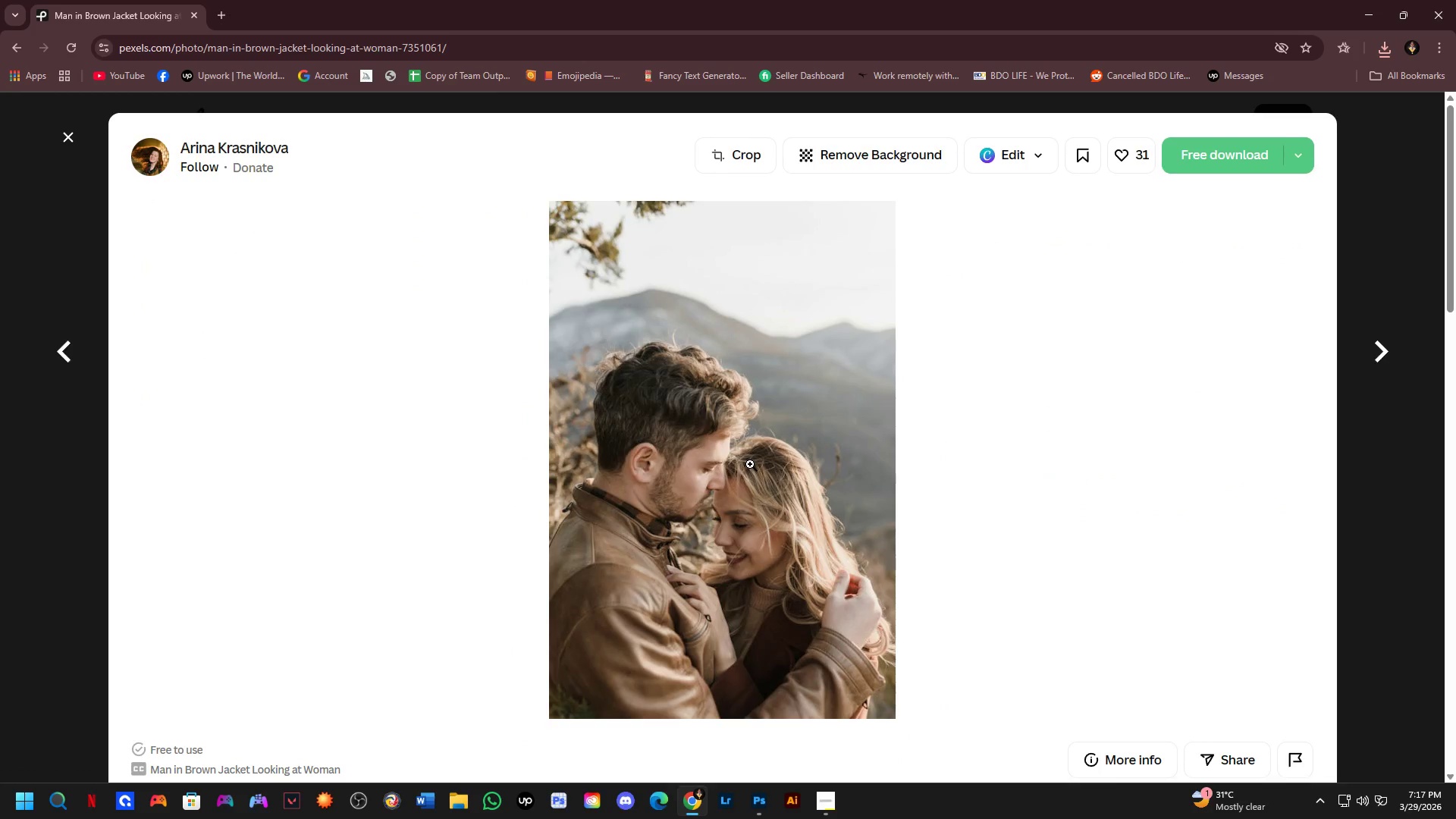 
scroll: coordinate [848, 409], scroll_direction: down, amount: 12.0
 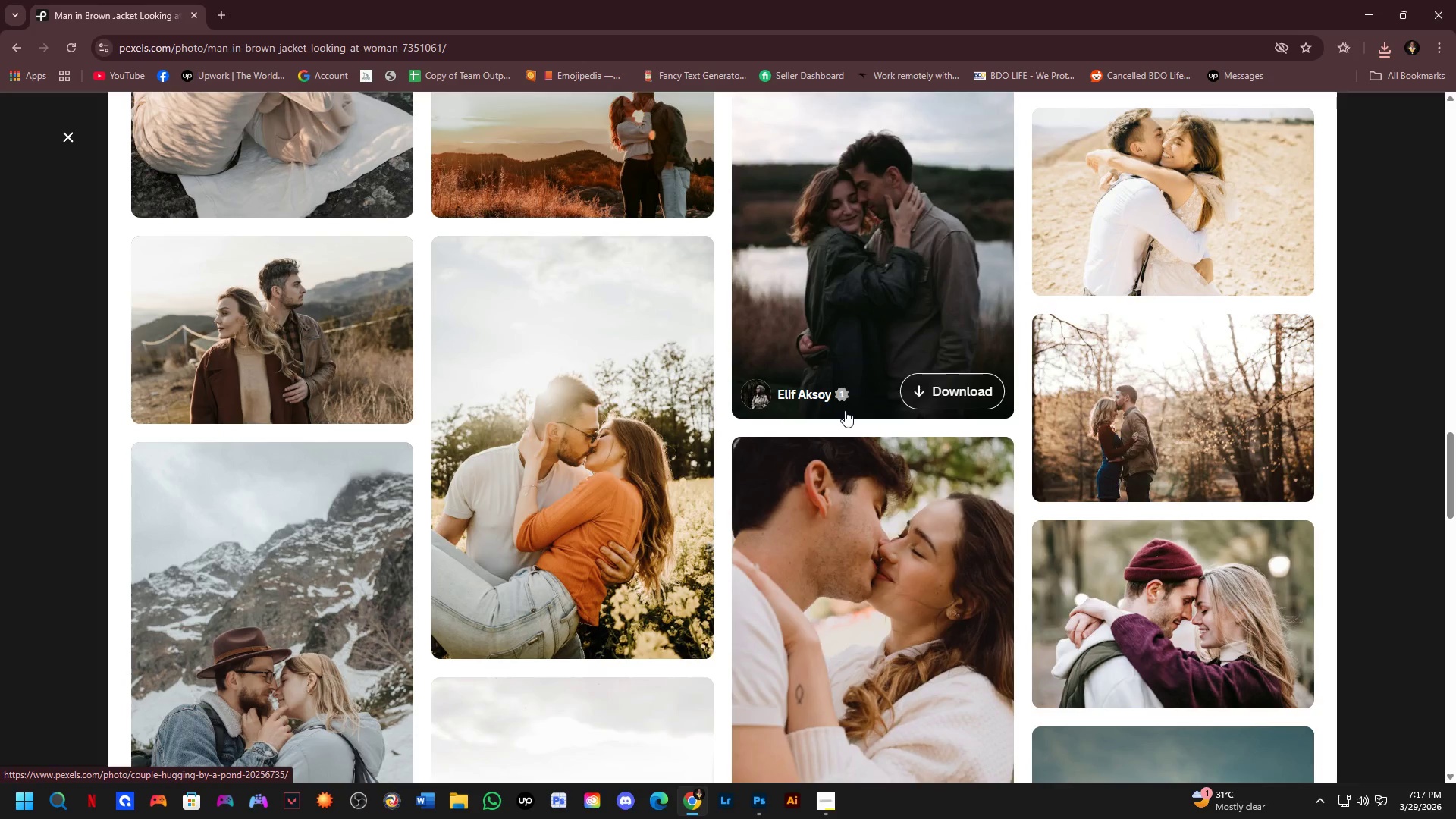 
scroll: coordinate [844, 413], scroll_direction: down, amount: 4.0
 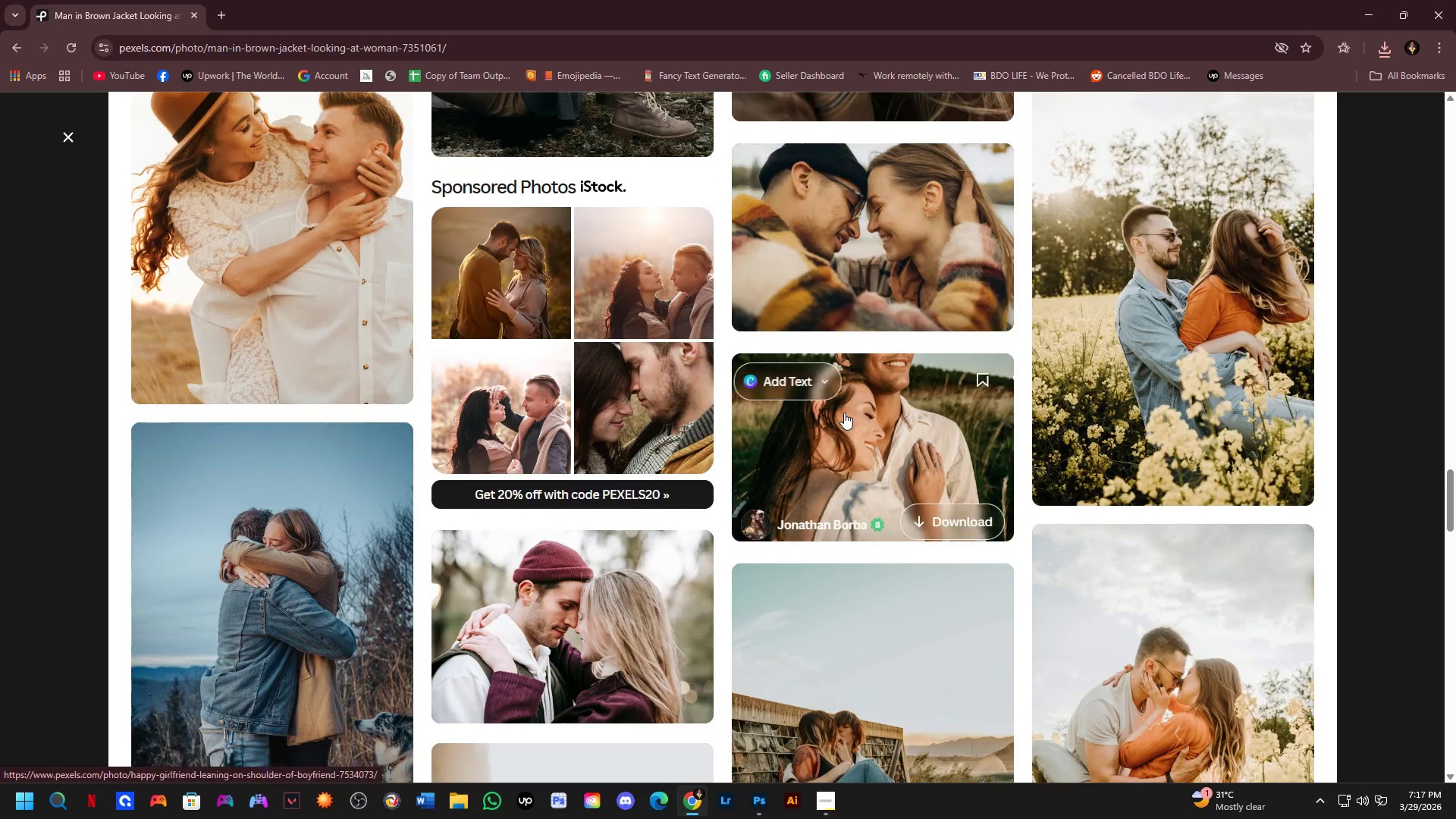 
scroll: coordinate [844, 413], scroll_direction: up, amount: 3.0
 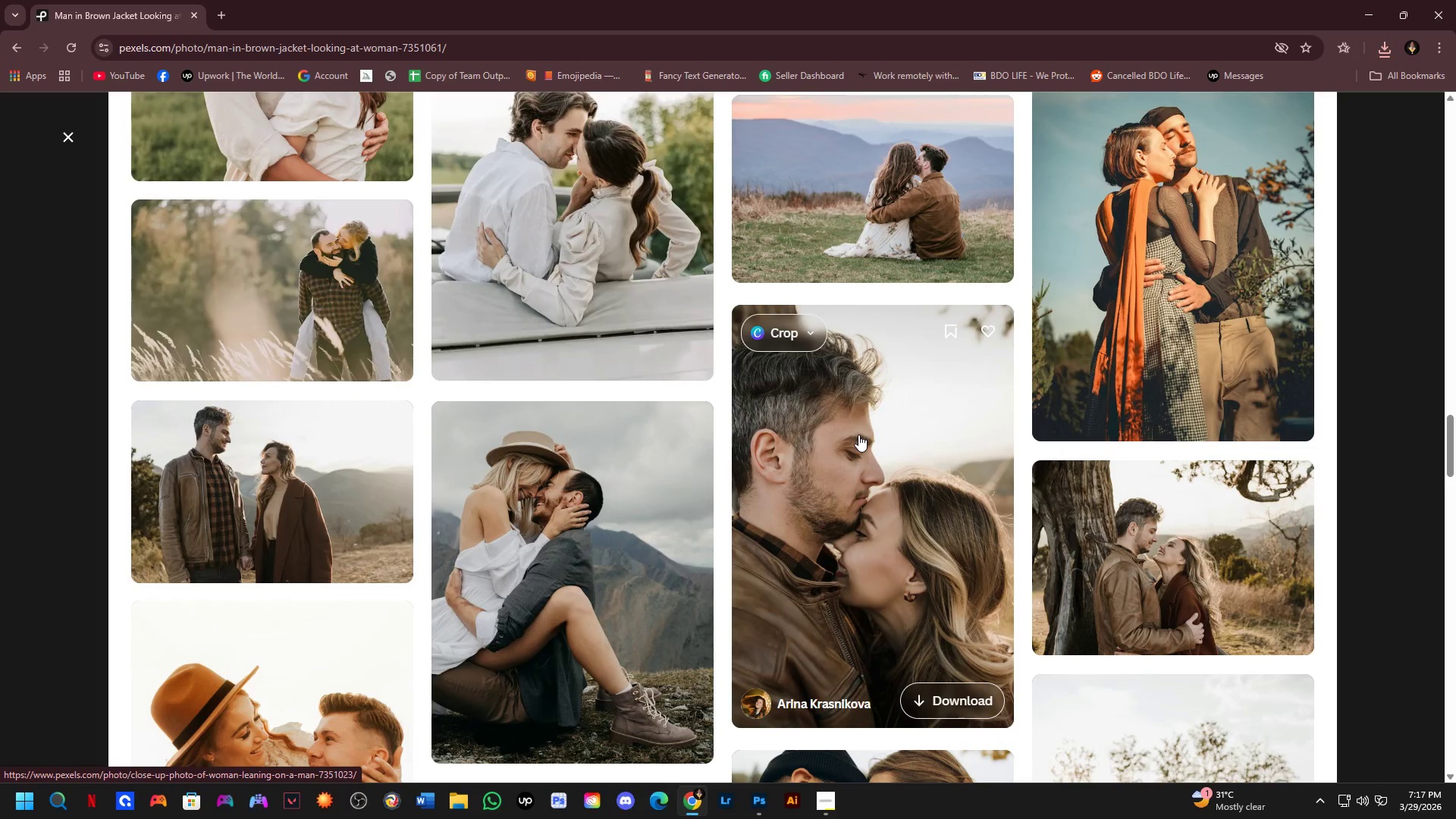 
left_click_drag(start_coordinate=[858, 435], to_coordinate=[856, 439])
 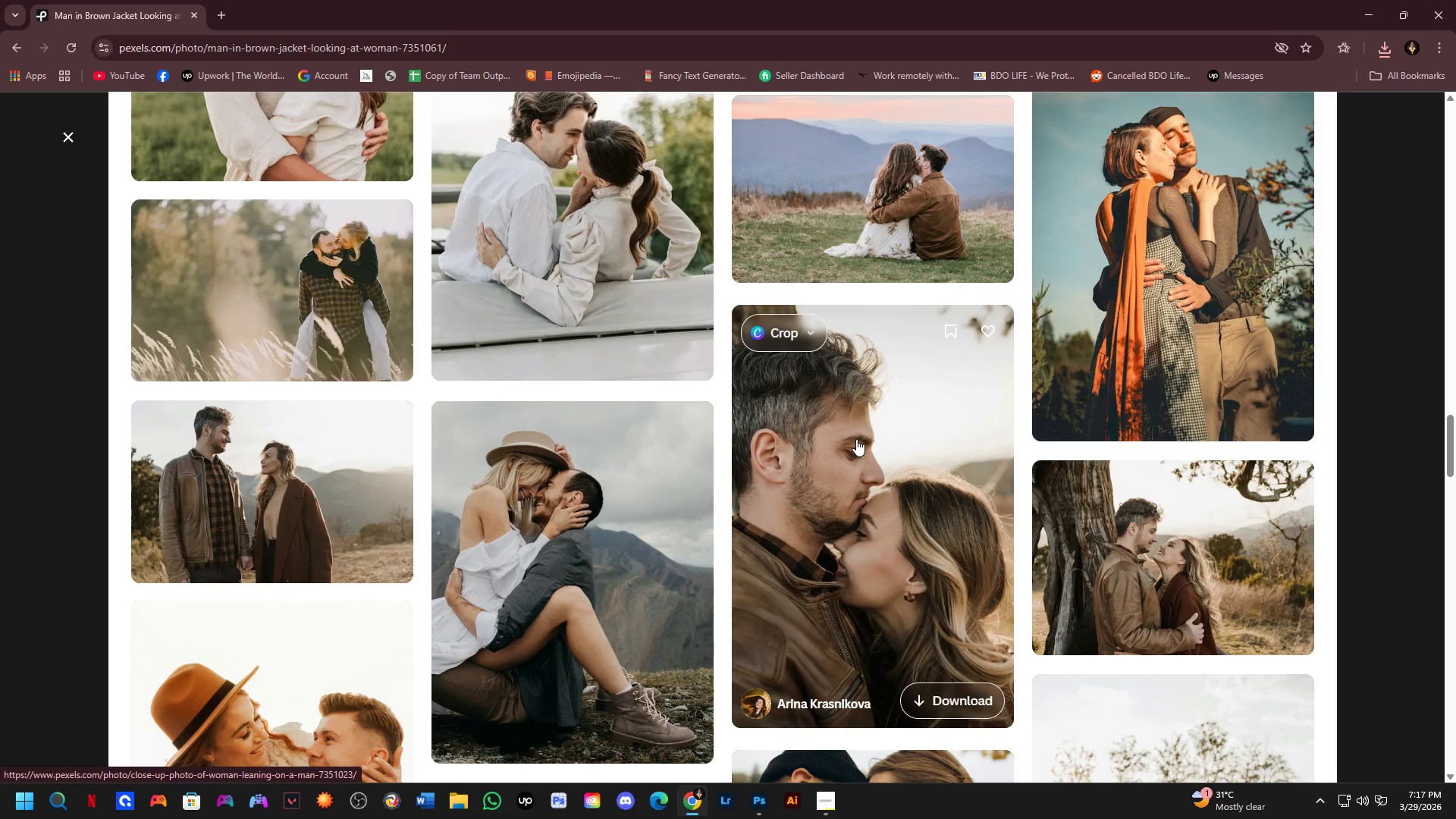 
left_click([856, 439])
 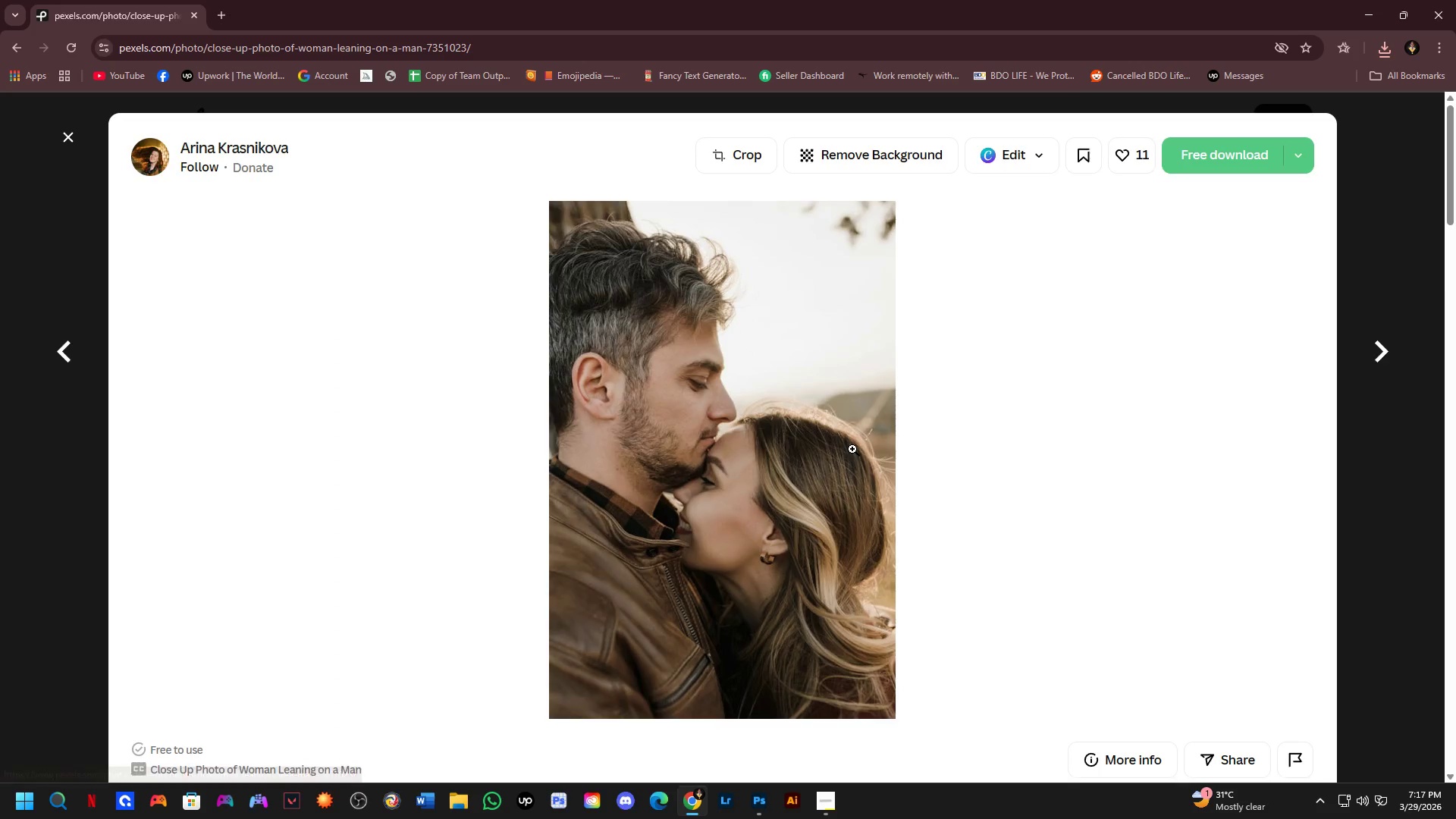 
scroll: coordinate [852, 449], scroll_direction: down, amount: 4.0
 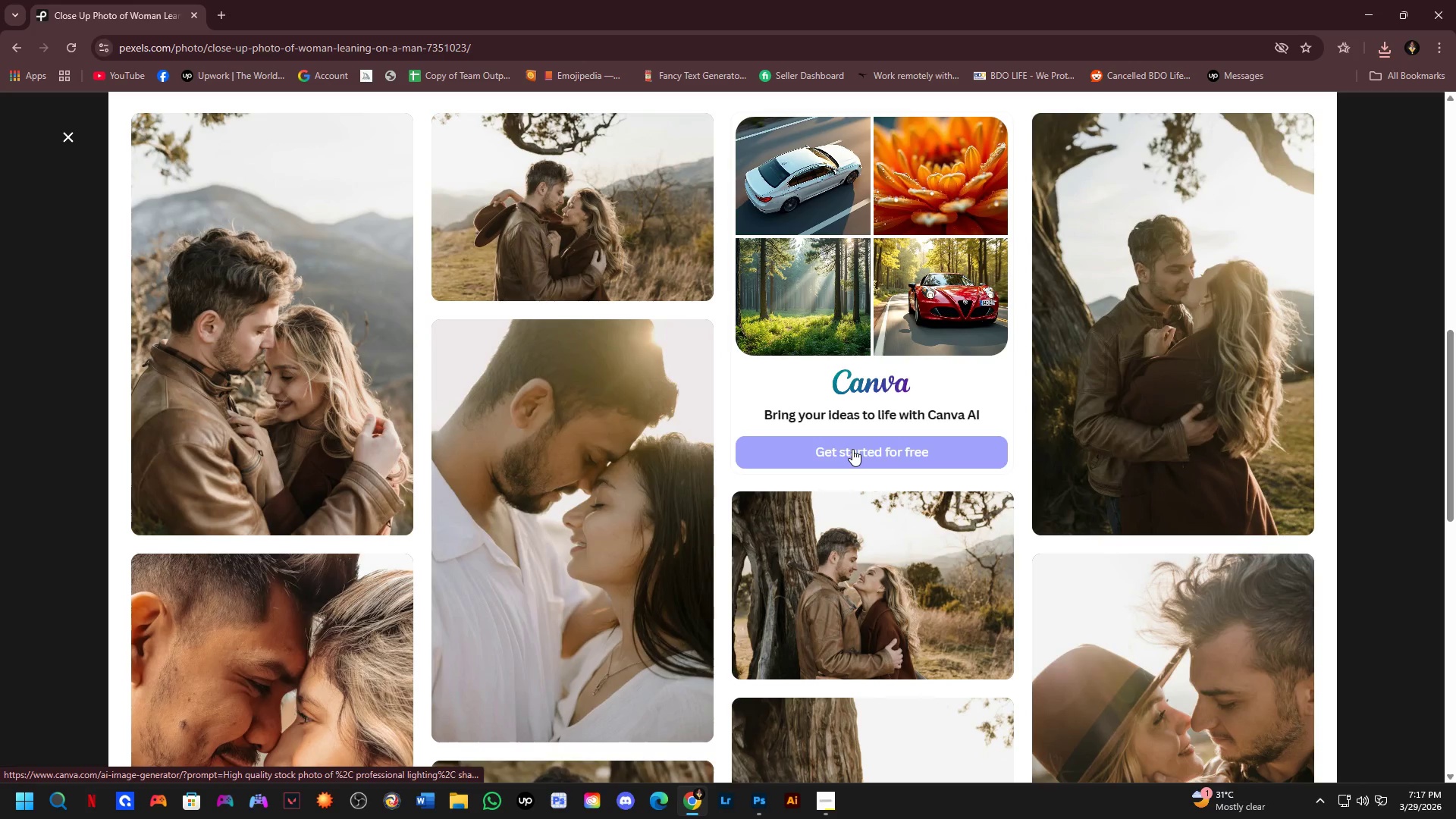 
scroll: coordinate [852, 449], scroll_direction: up, amount: 3.0
 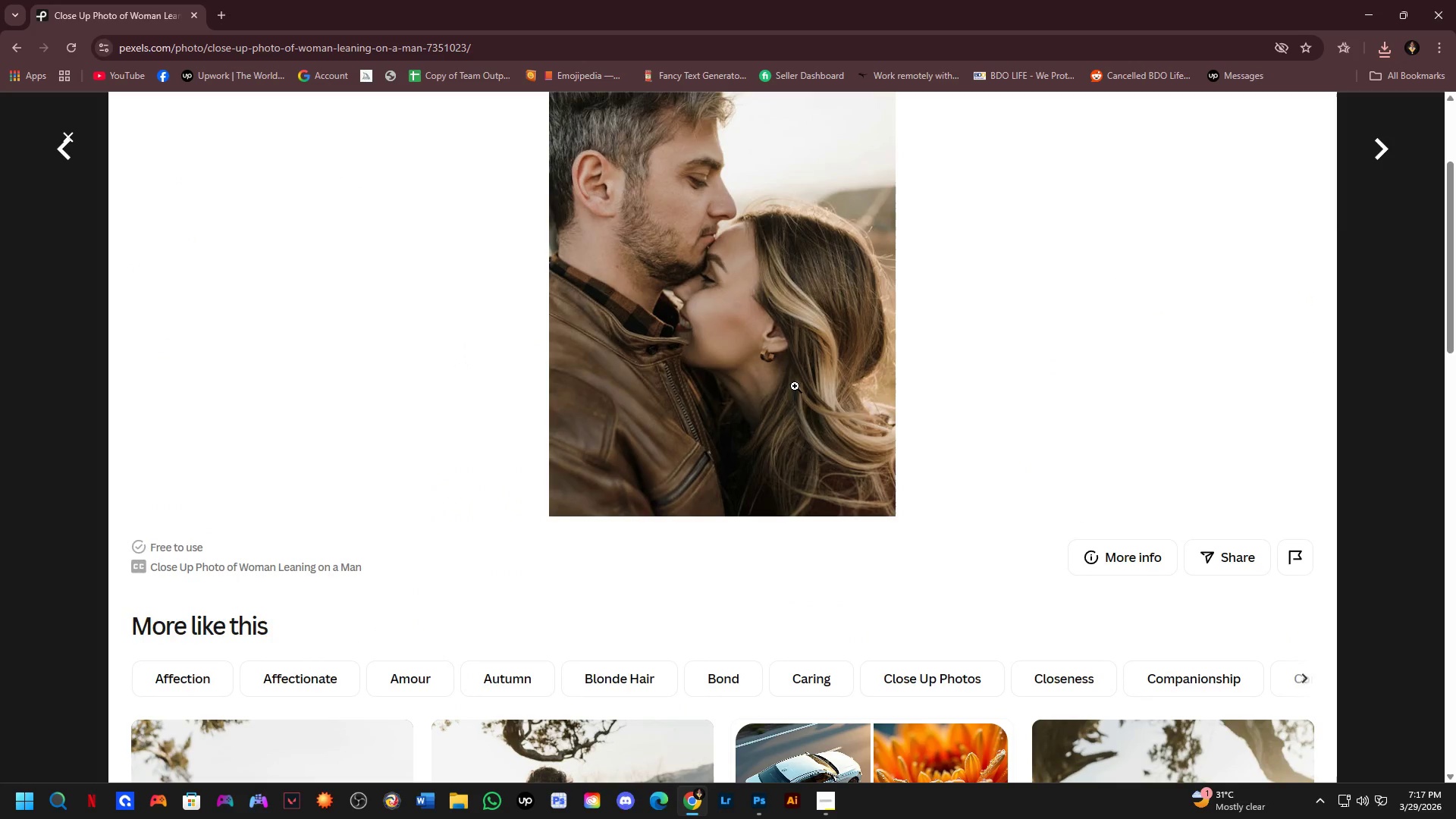 
left_click([685, 293])
 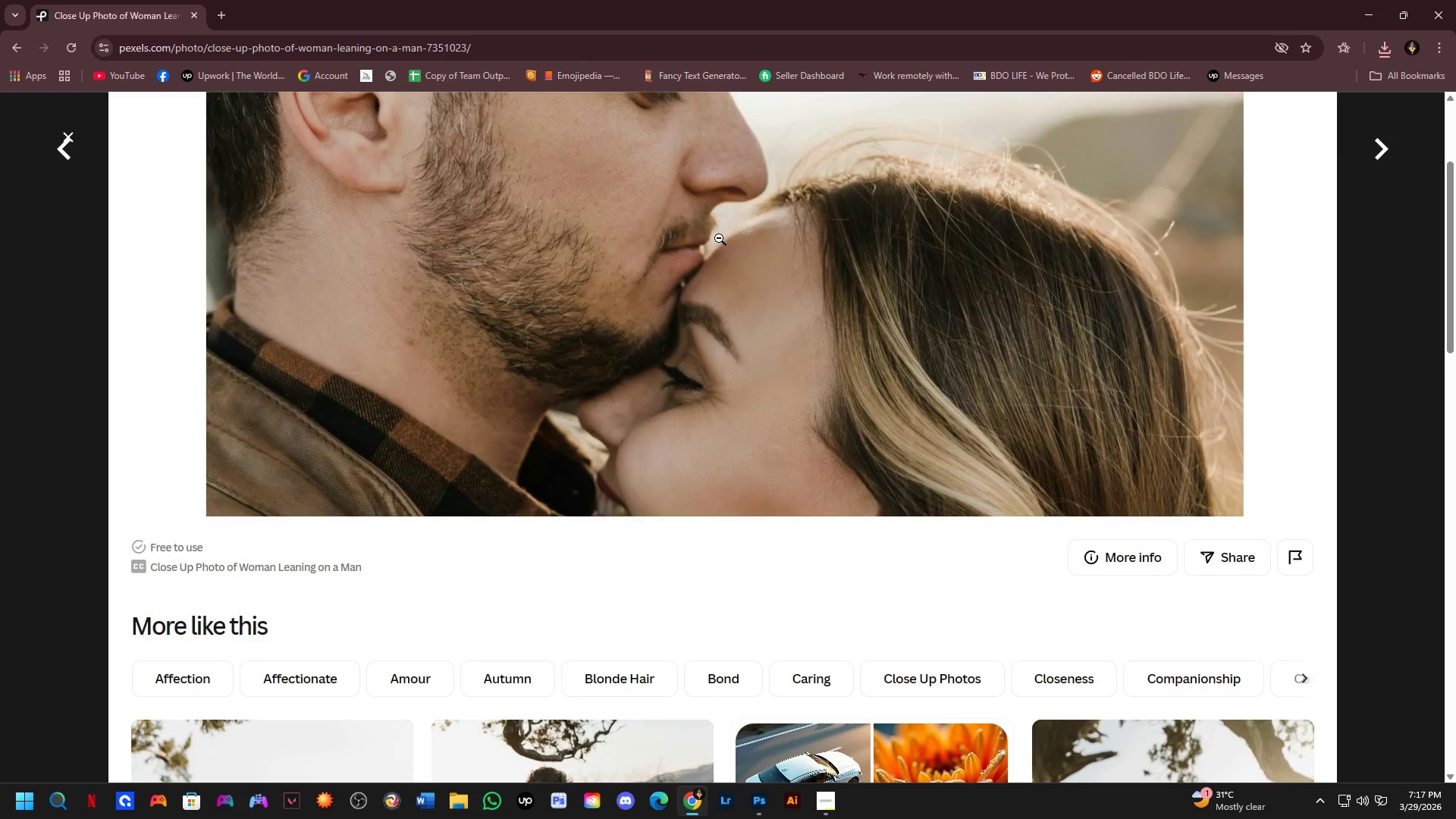 
left_click([714, 209])
 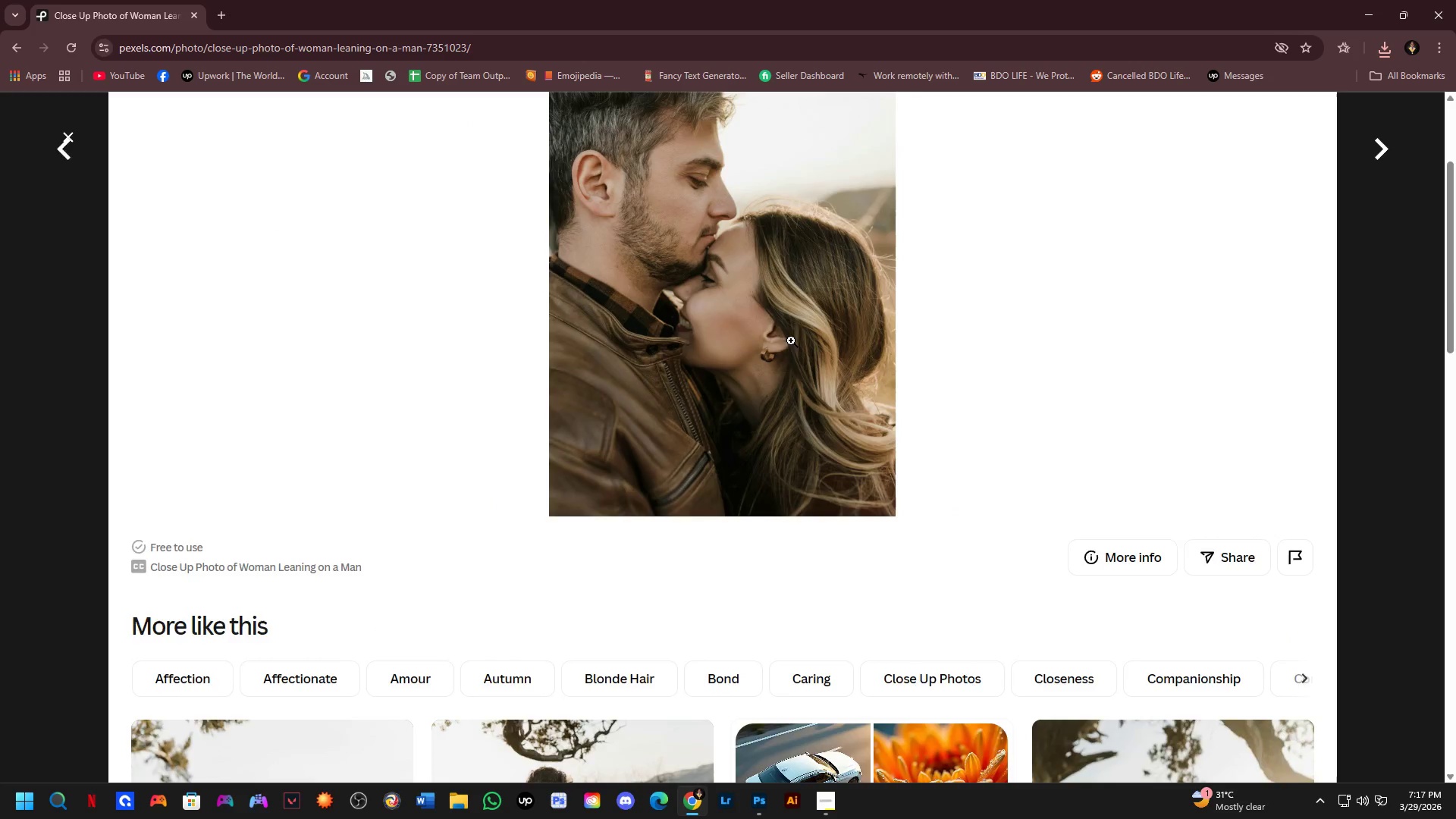 
scroll: coordinate [797, 343], scroll_direction: up, amount: 1.0
 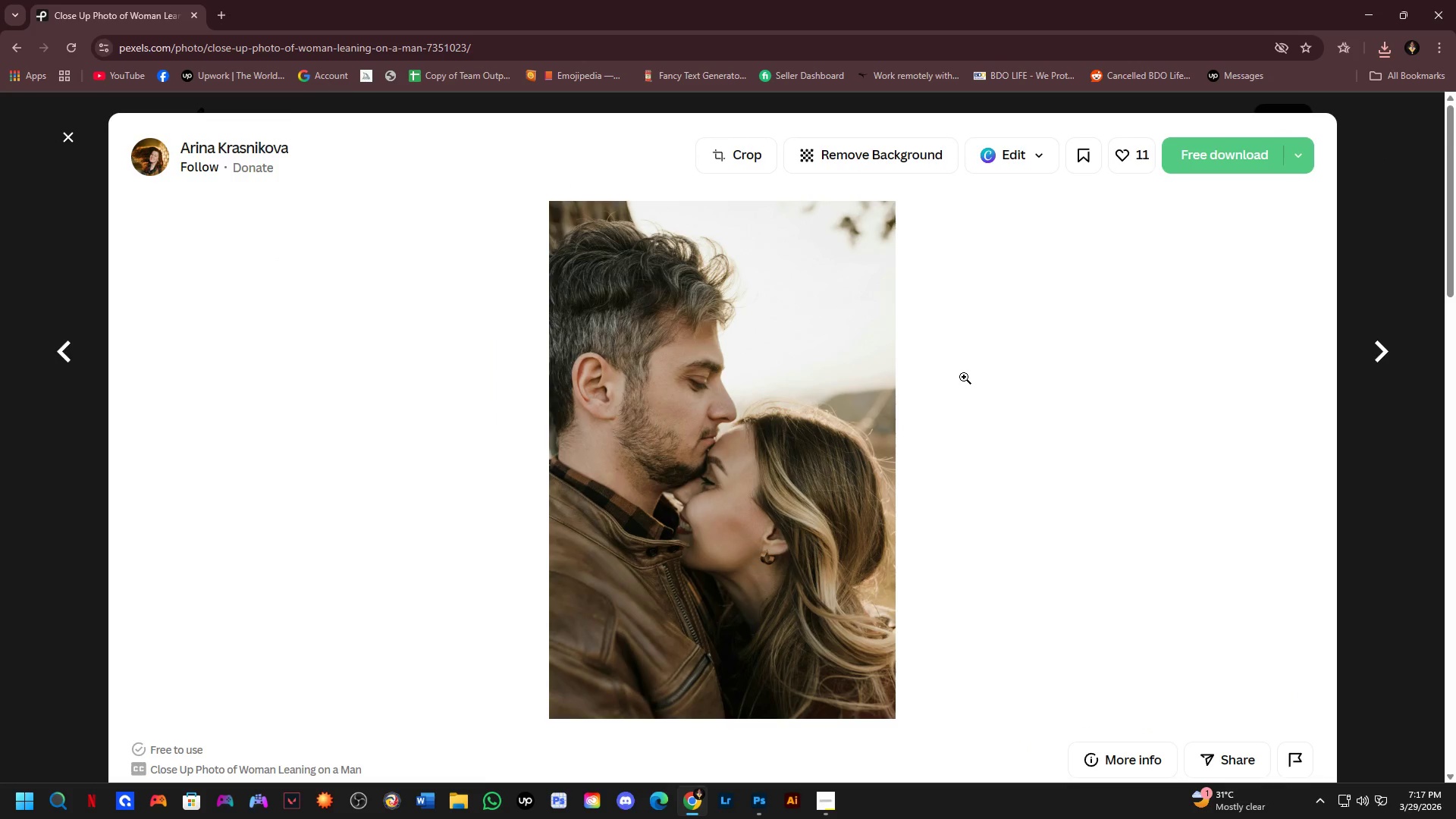 
scroll: coordinate [952, 384], scroll_direction: down, amount: 8.0
 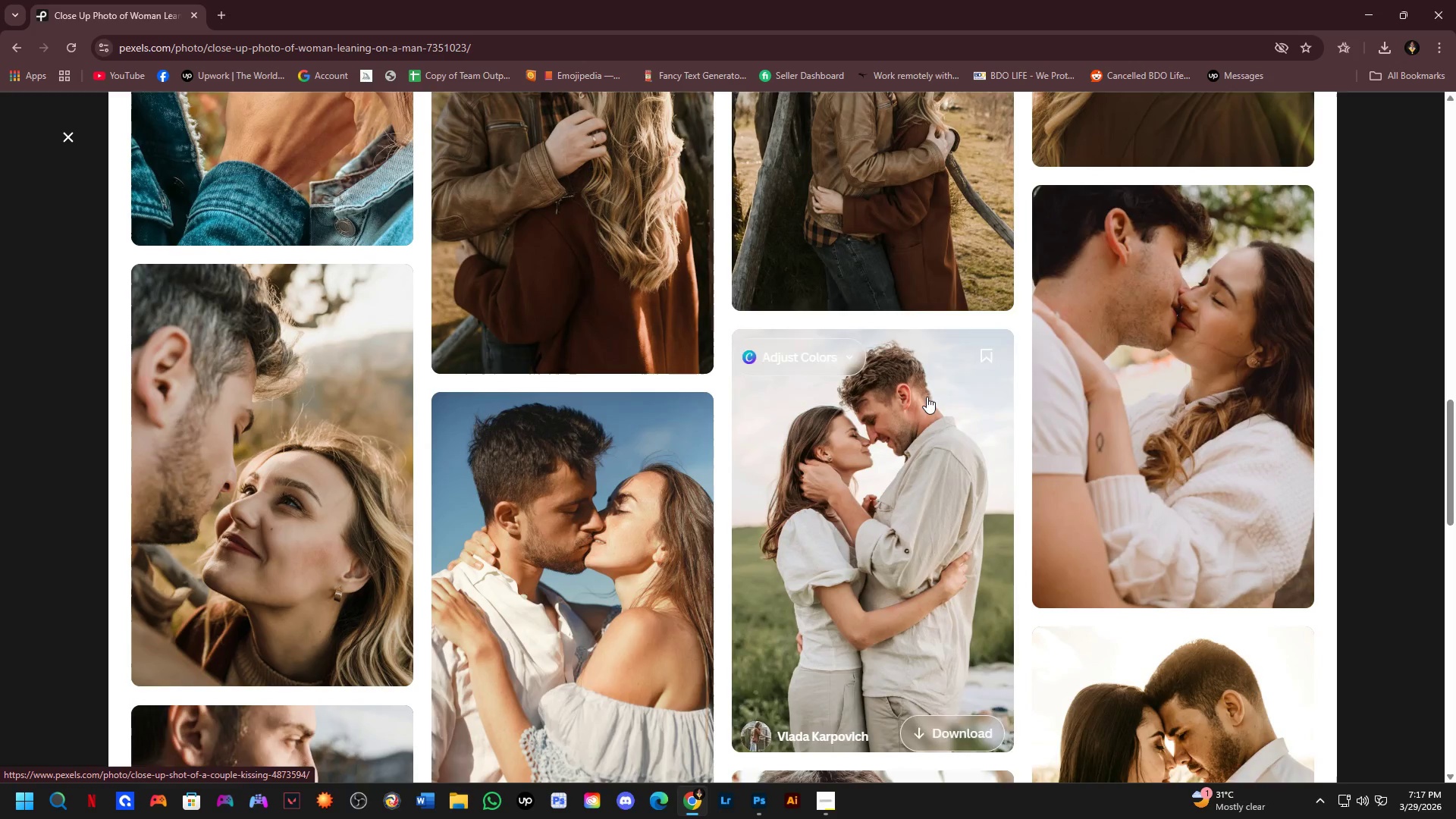 
scroll: coordinate [874, 417], scroll_direction: up, amount: 2.0
 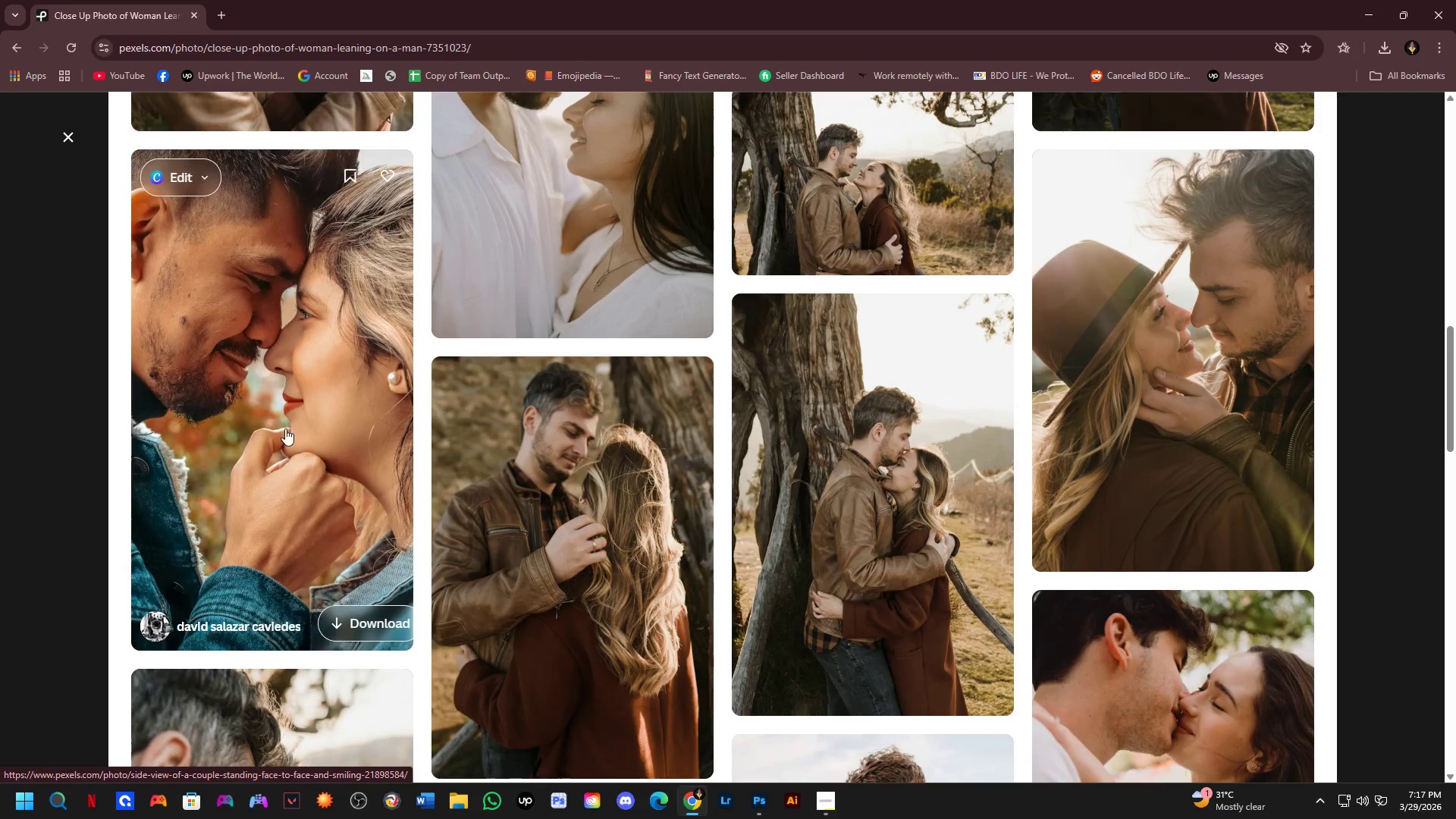 
left_click([285, 427])
 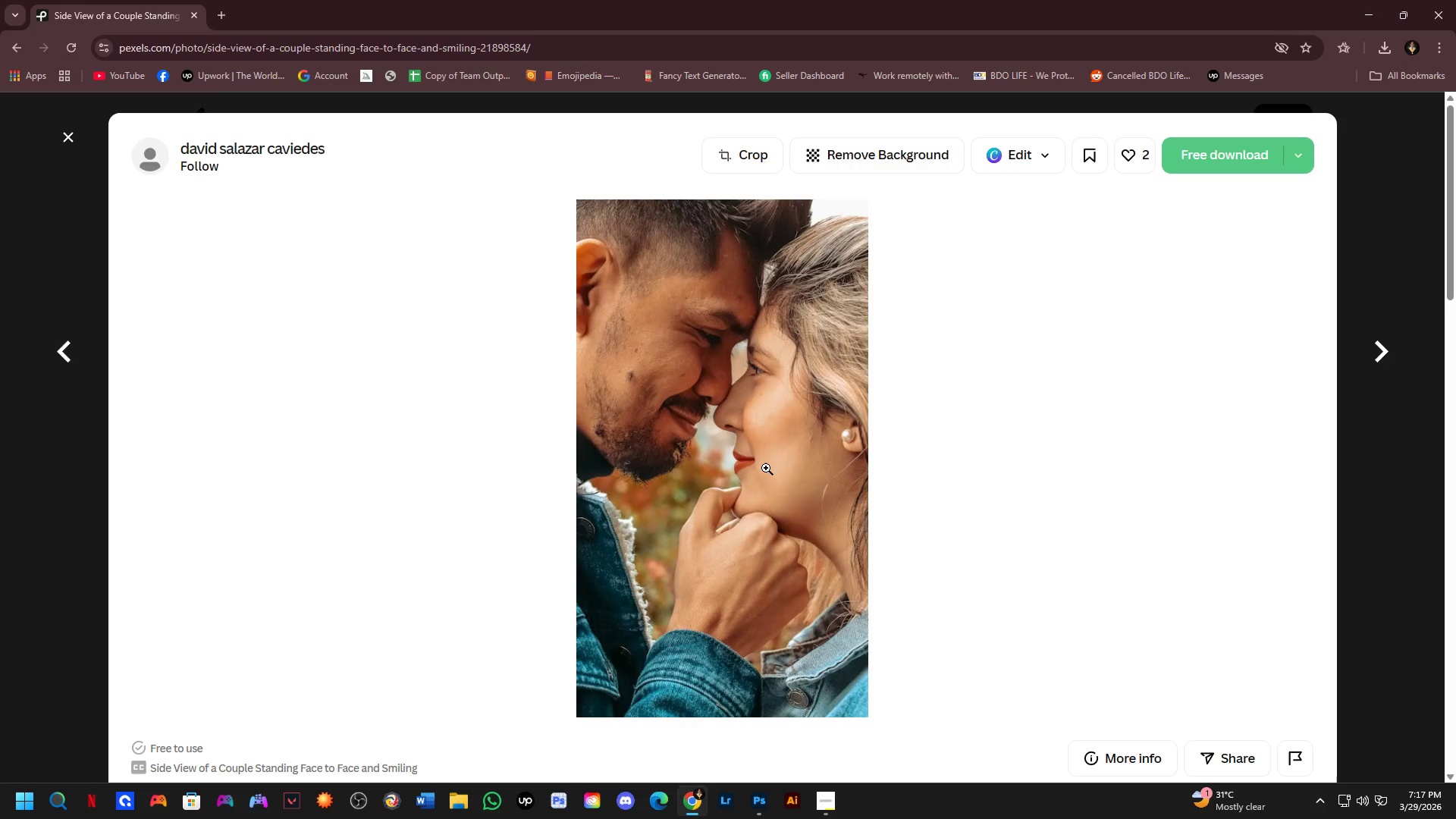 
scroll: coordinate [765, 475], scroll_direction: down, amount: 6.0
 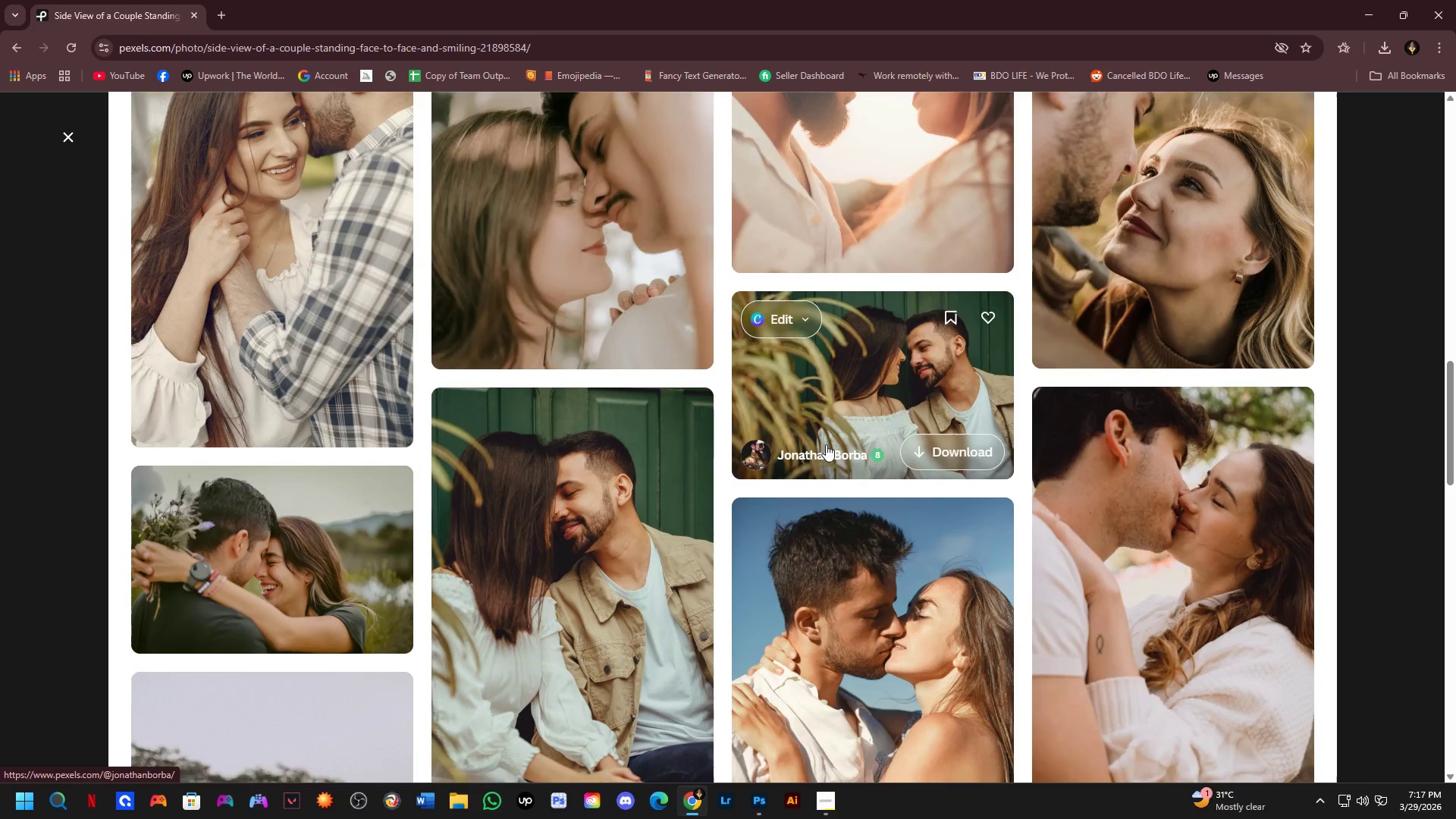 
left_click([1200, 207])
 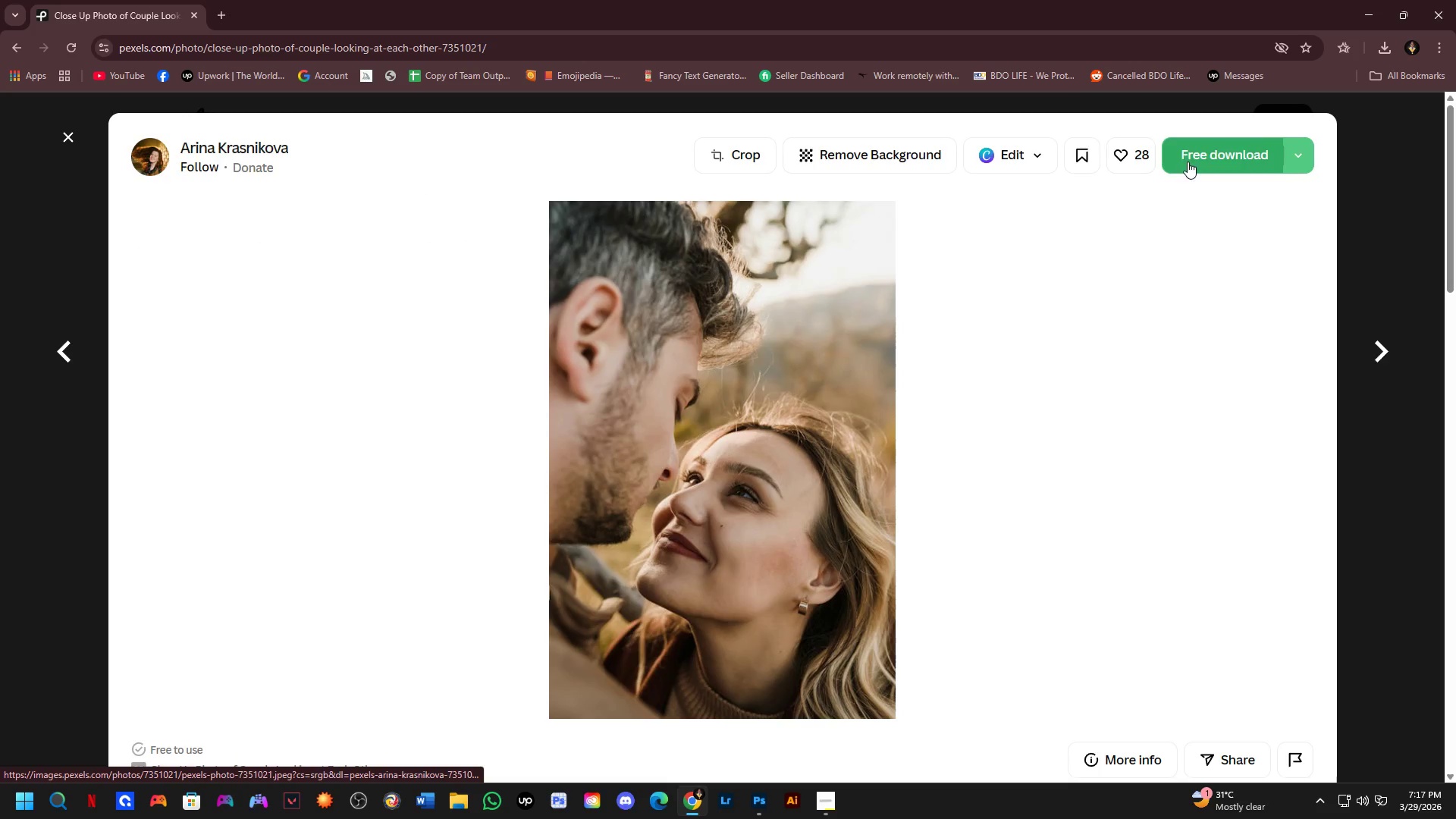 
left_click([690, 554])
 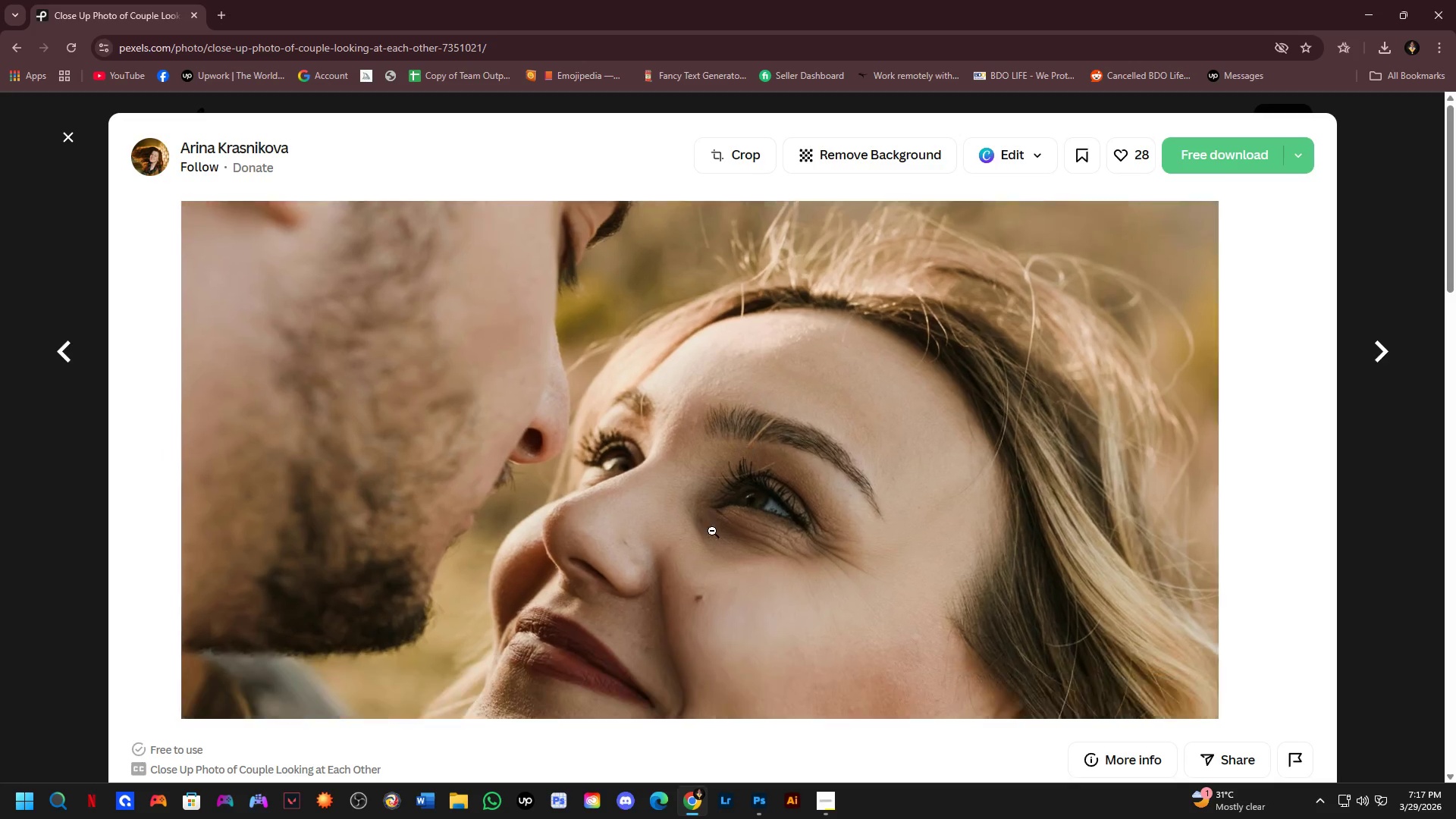 
left_click([711, 532])
 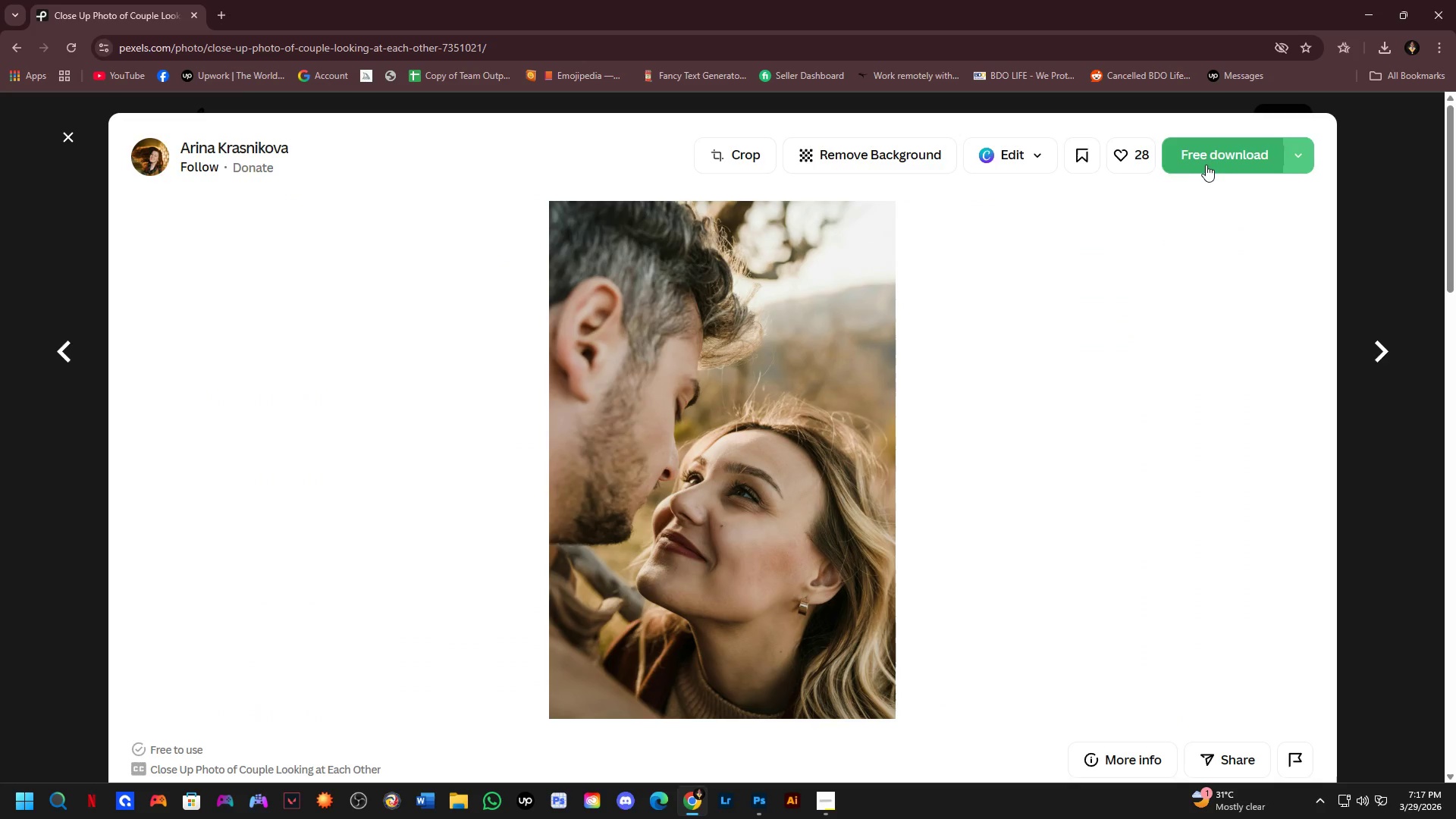 
left_click([1207, 160])
 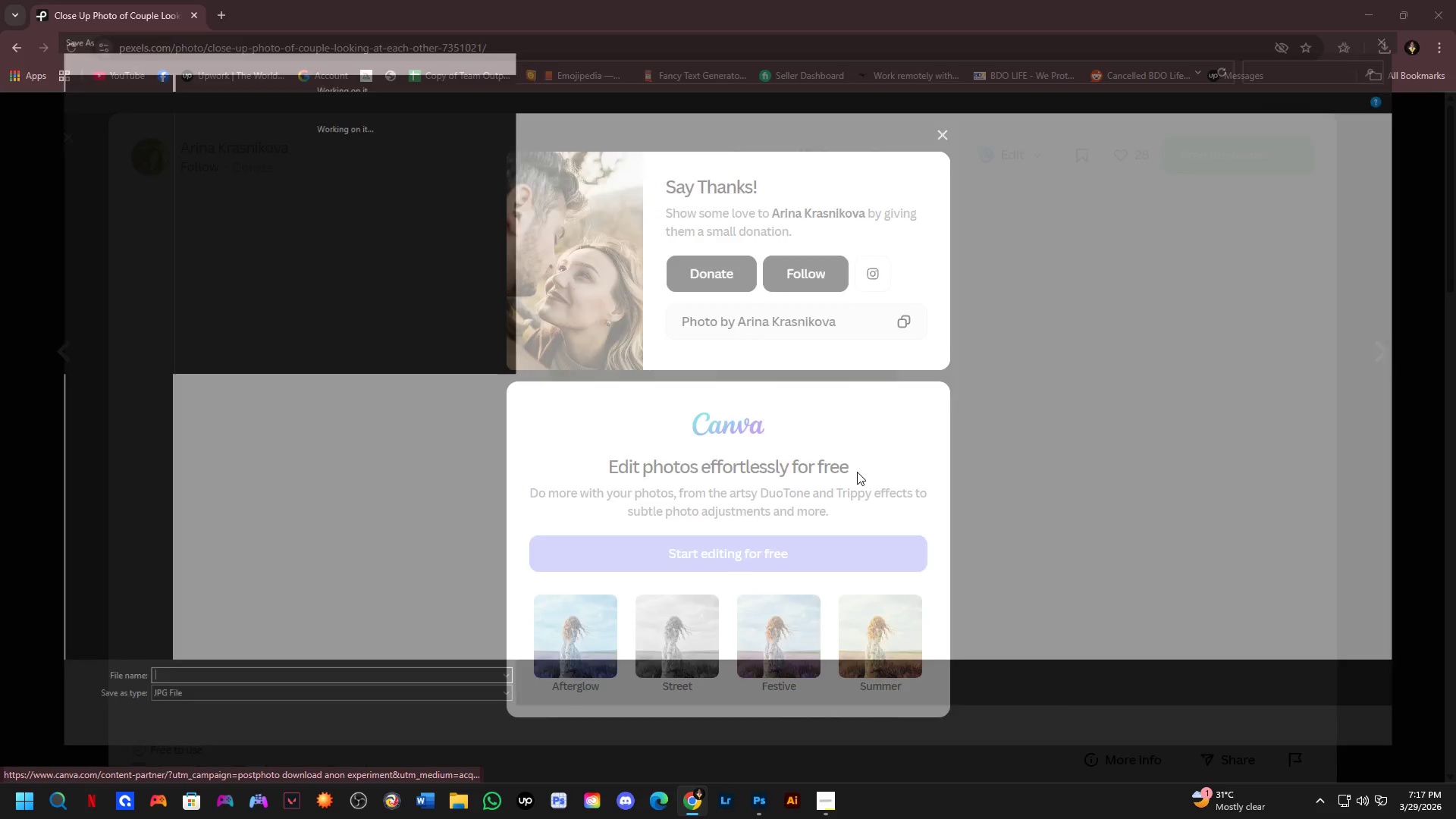 
key(NumpadEnter)
 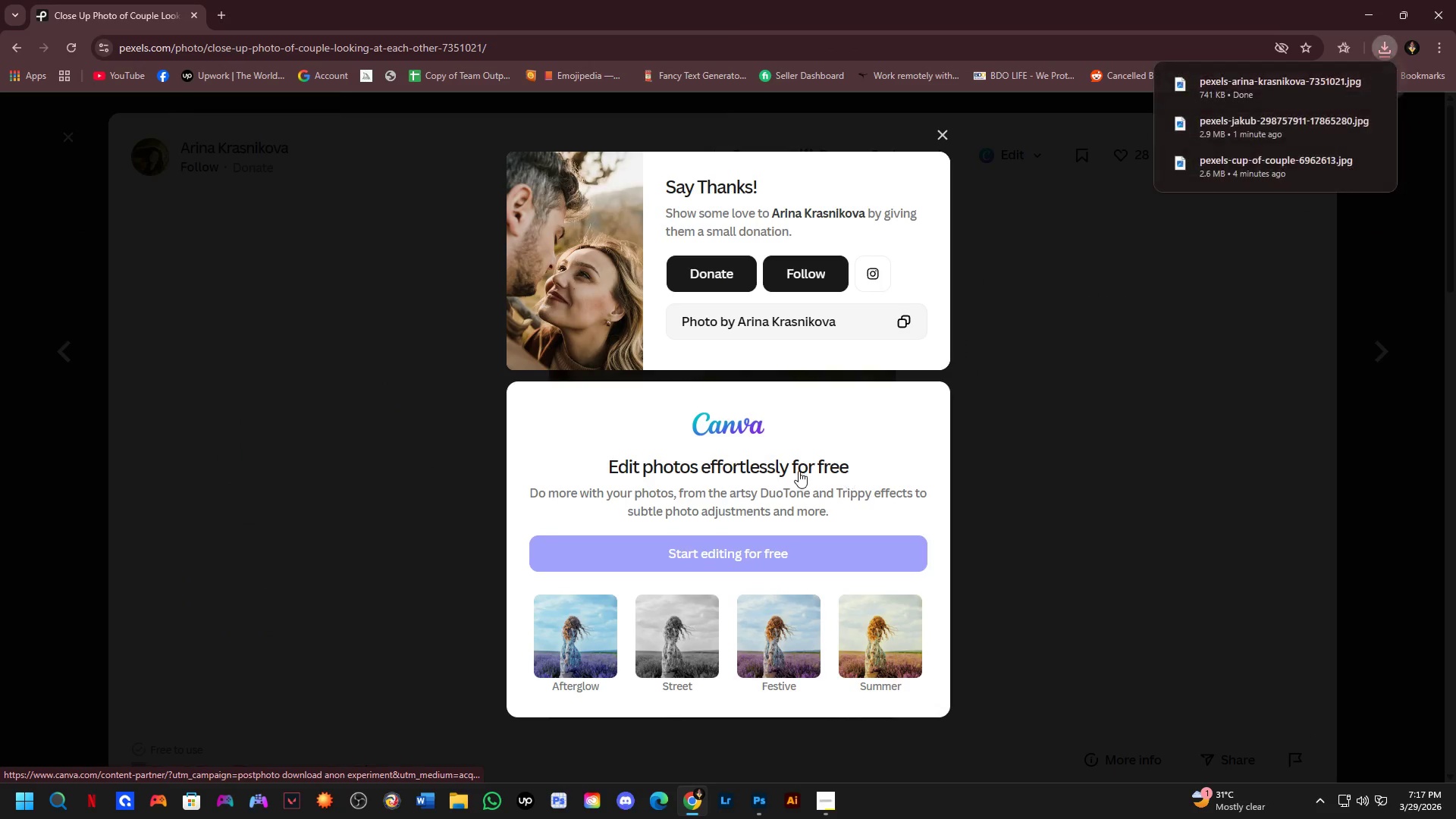 
key(Alt+Tab)